 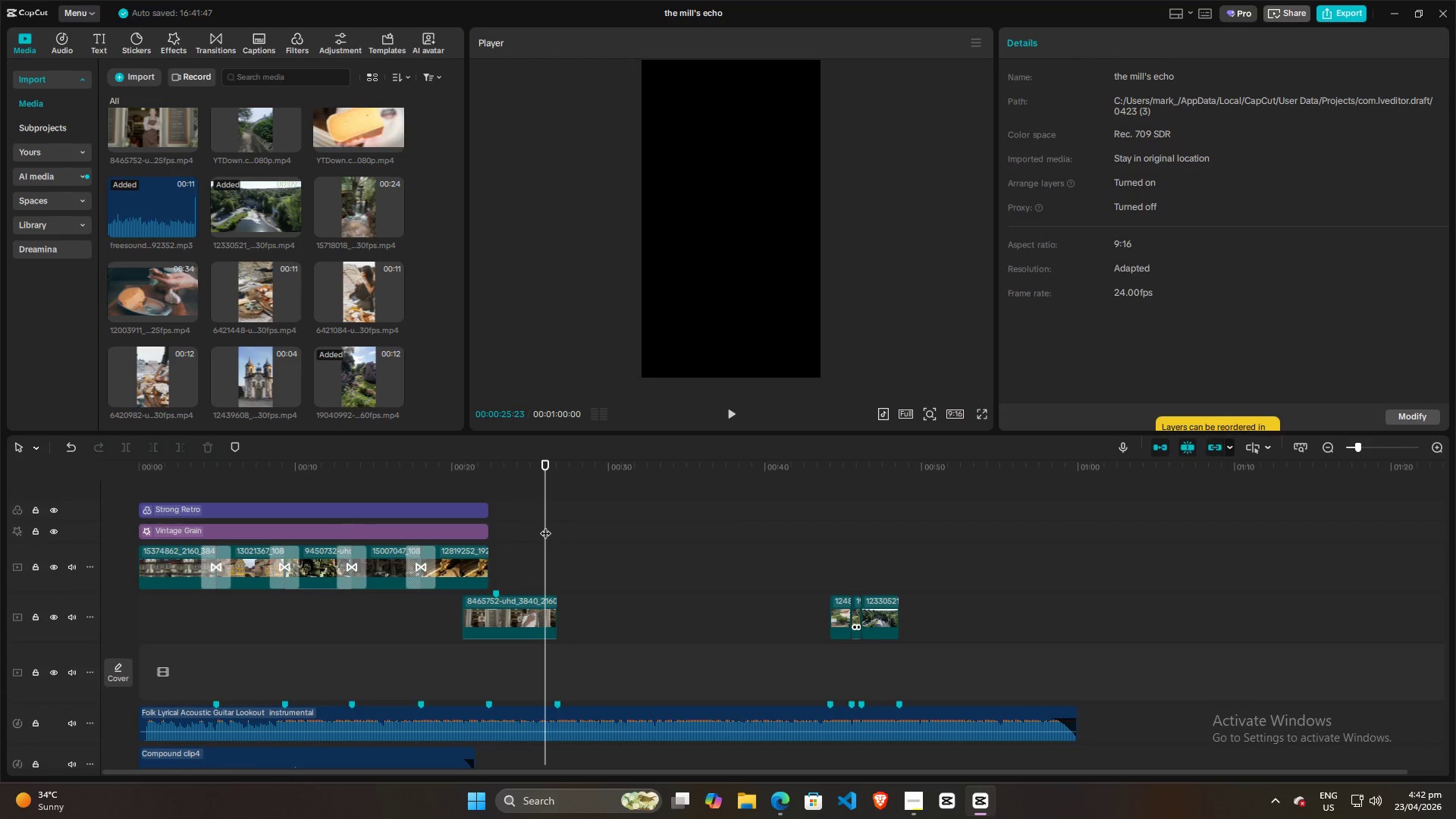 
scroll: coordinate [360, 292], scroll_direction: down, amount: 4.0
 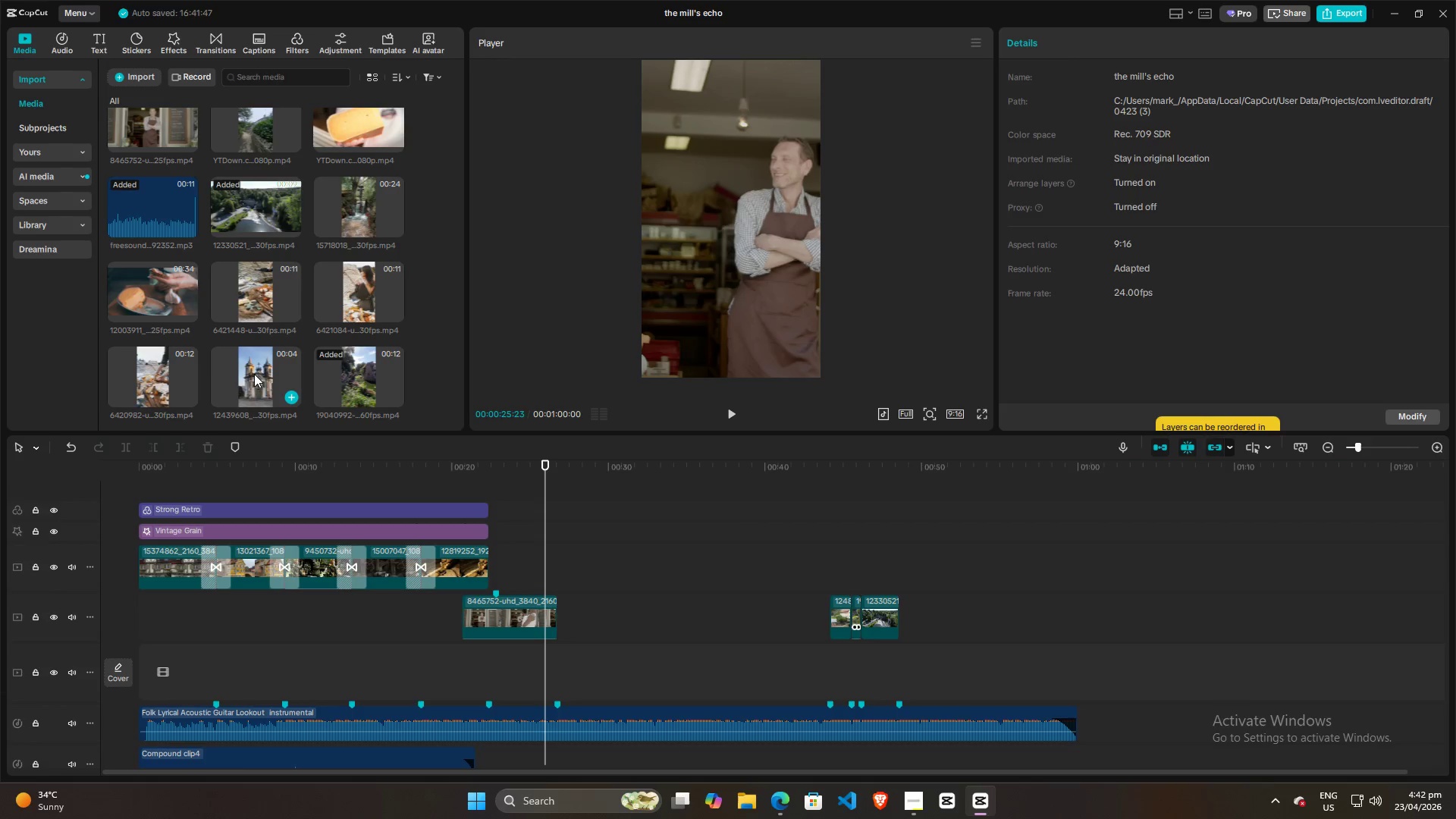 
left_click_drag(start_coordinate=[254, 374], to_coordinate=[557, 617])
 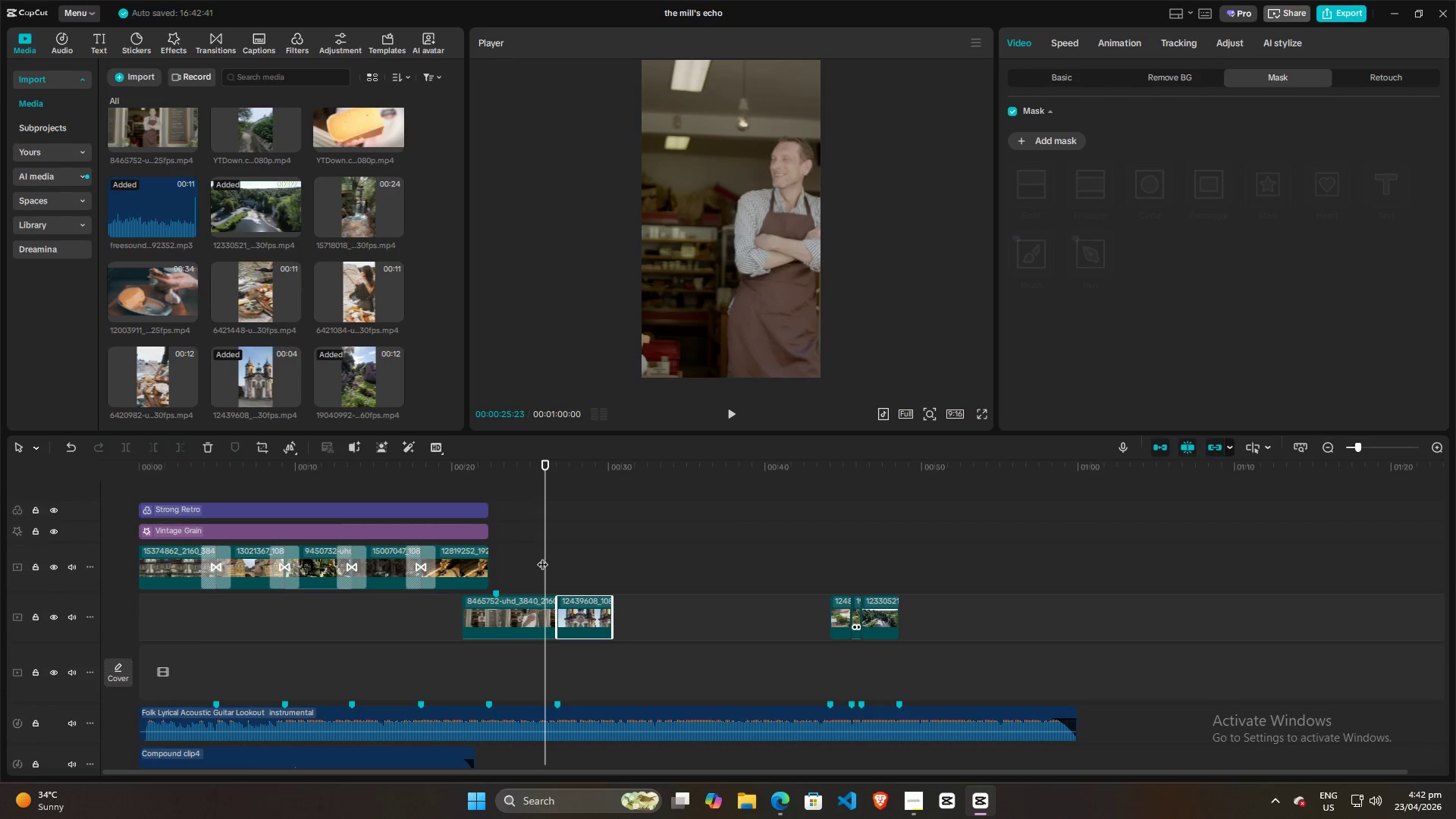 
left_click([542, 557])
 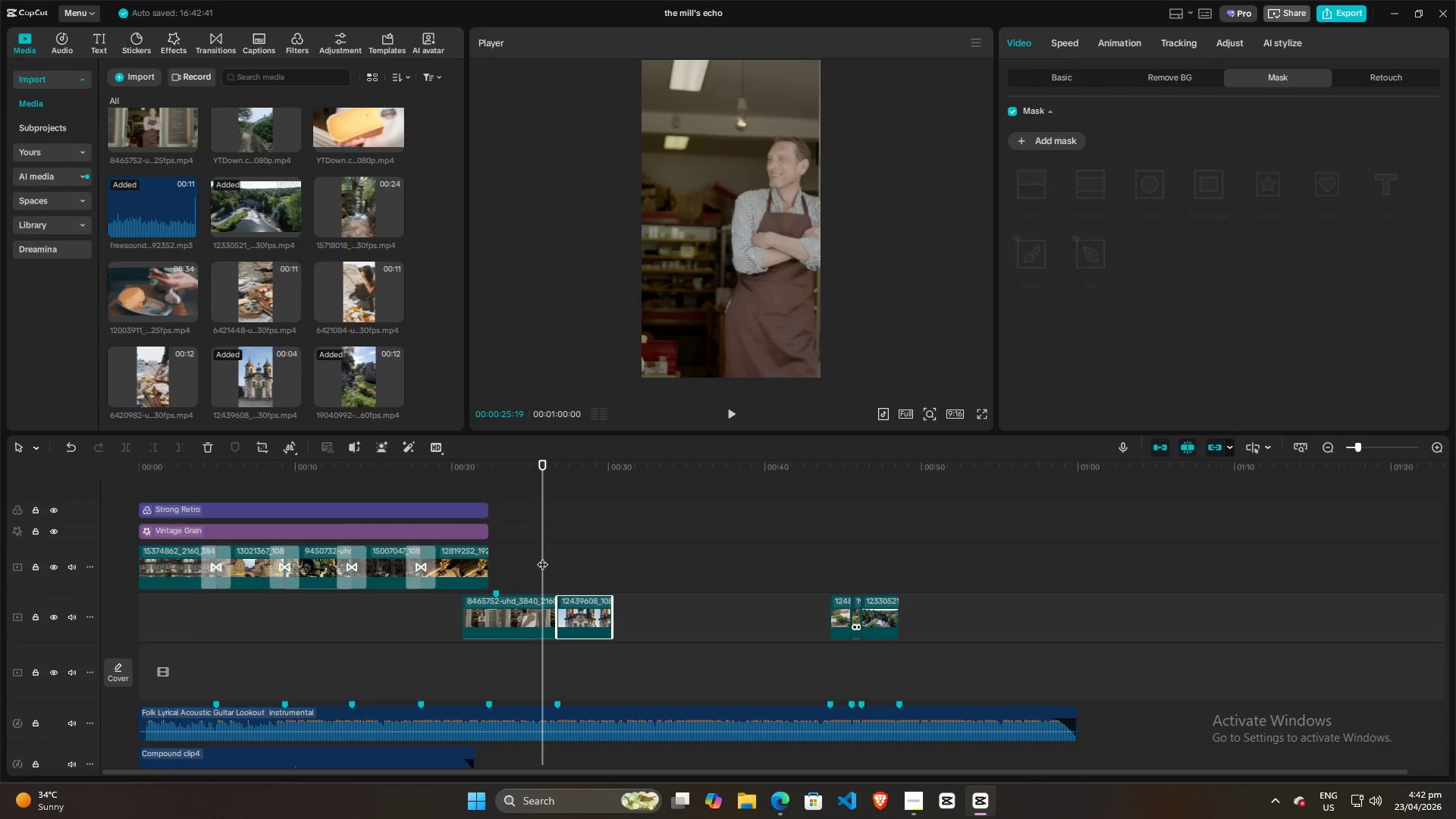 
key(Space)
 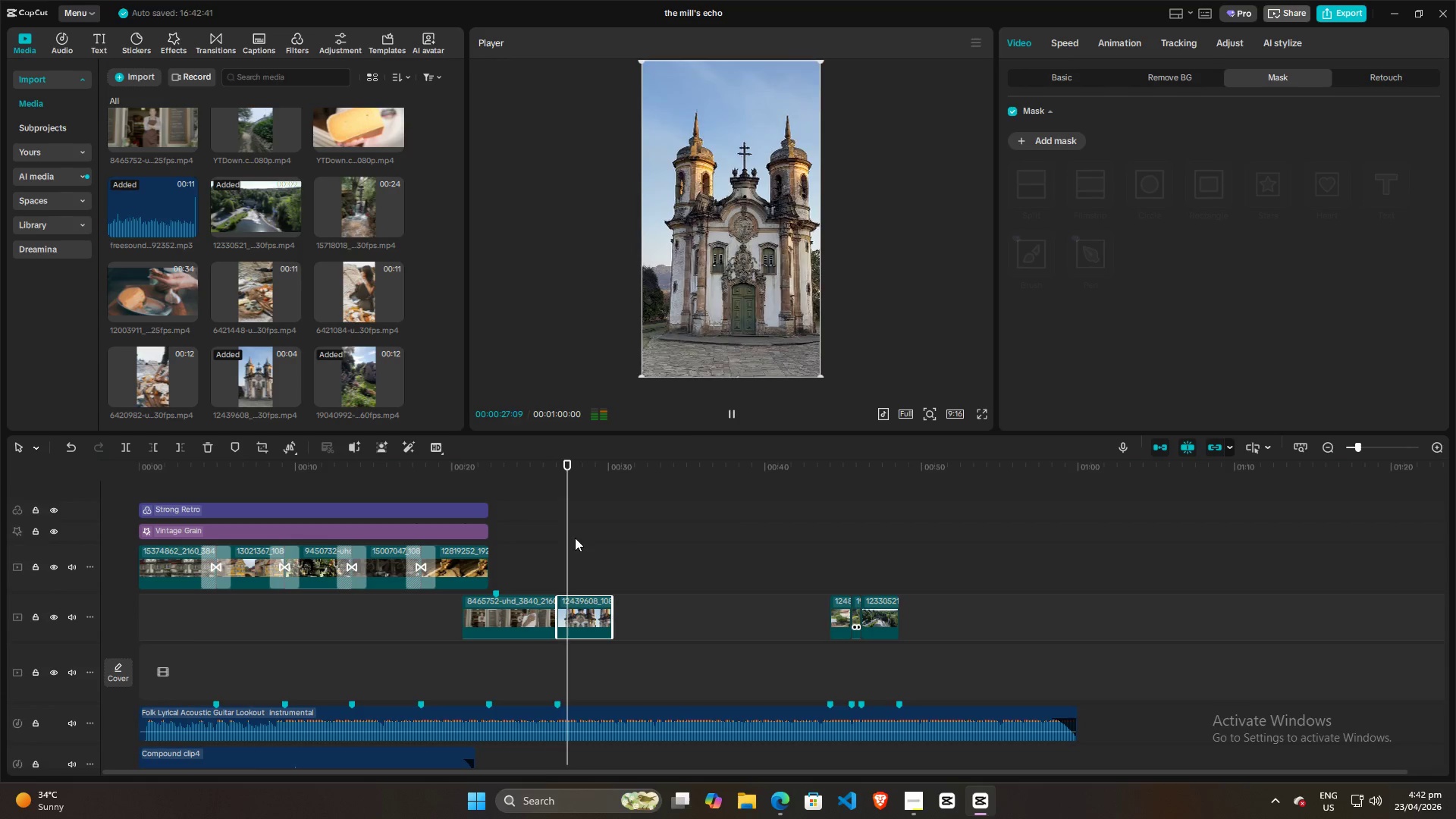 
left_click([528, 571])
 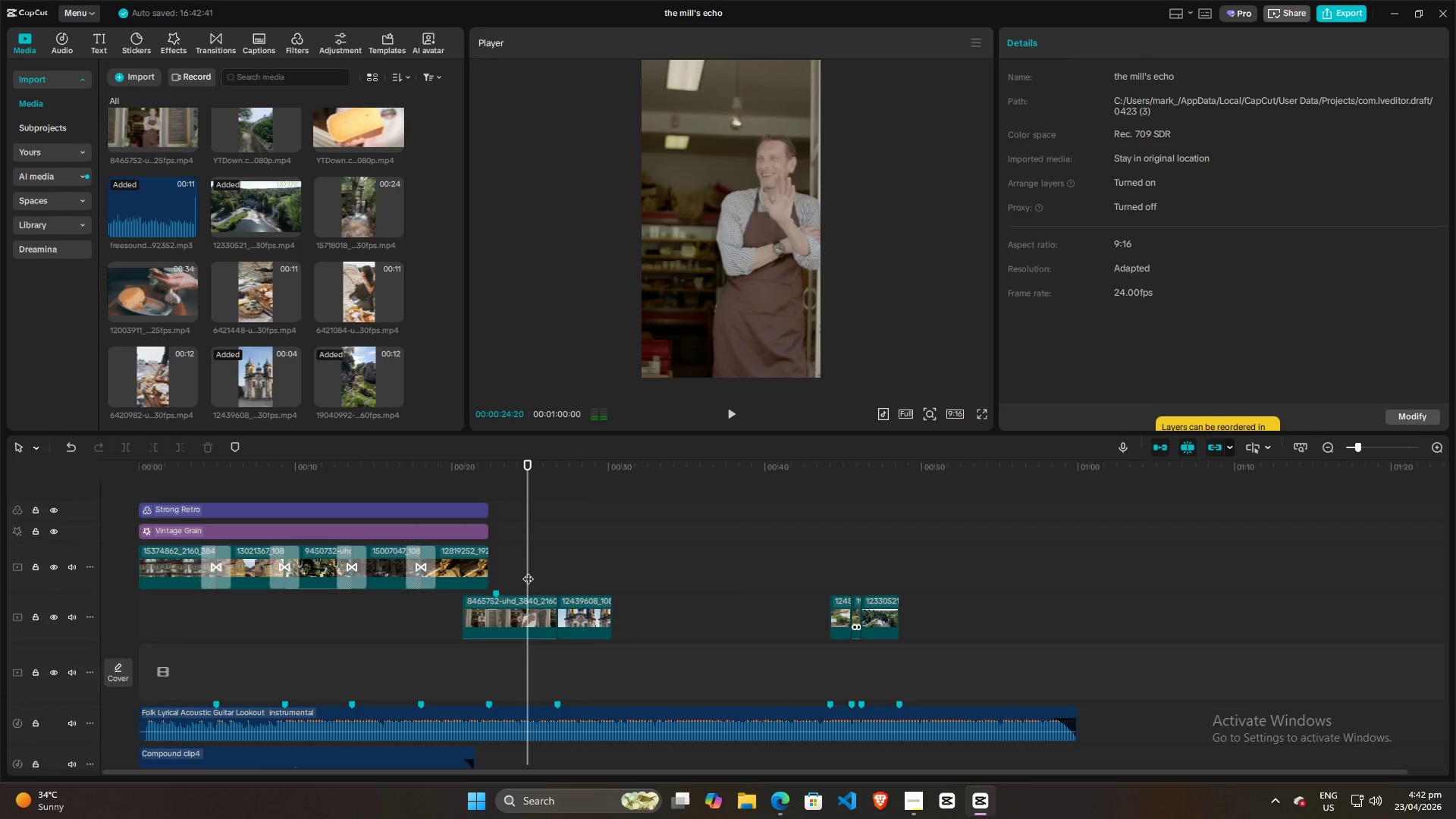 
key(Space)
 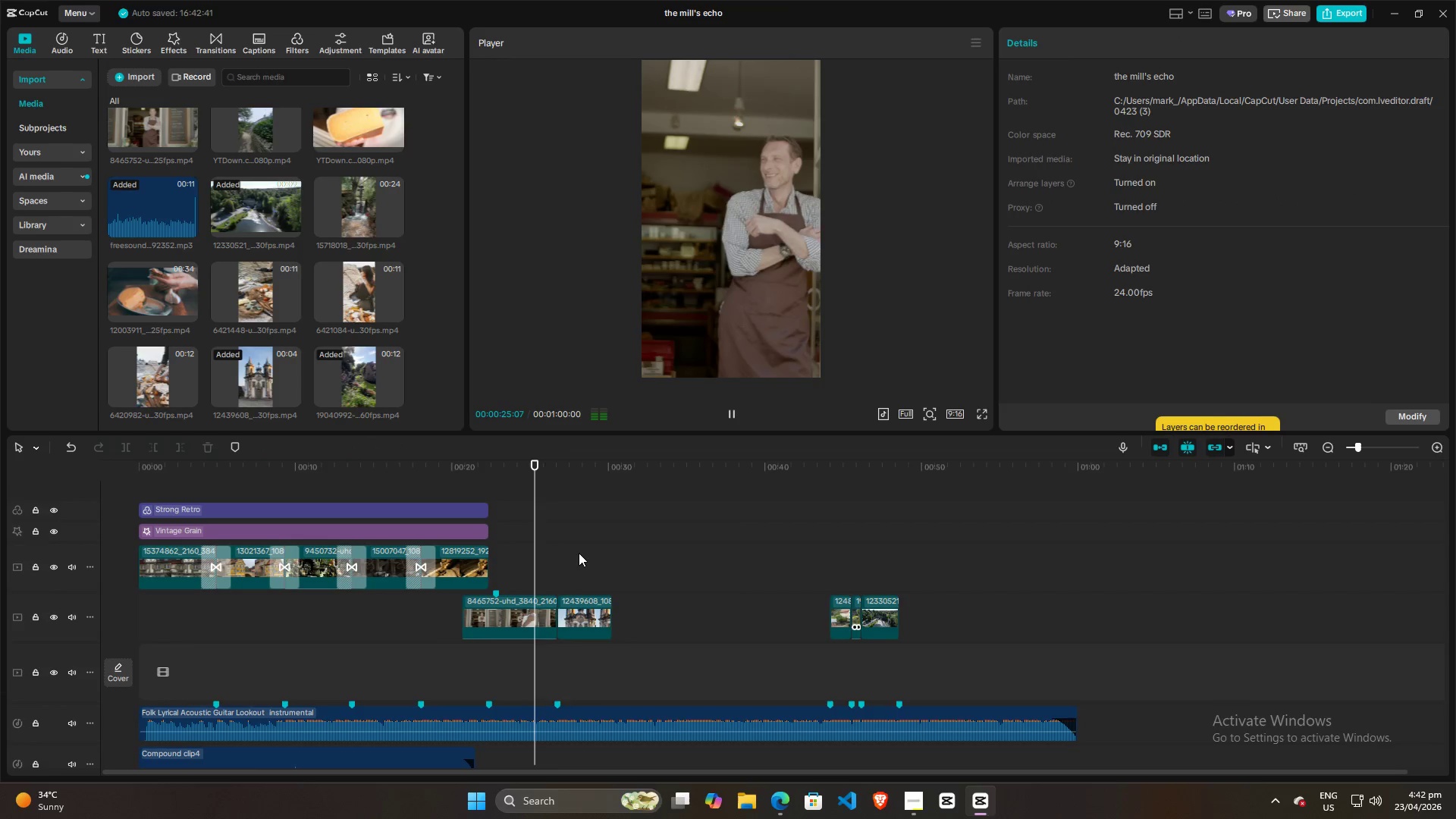 
left_click([584, 553])
 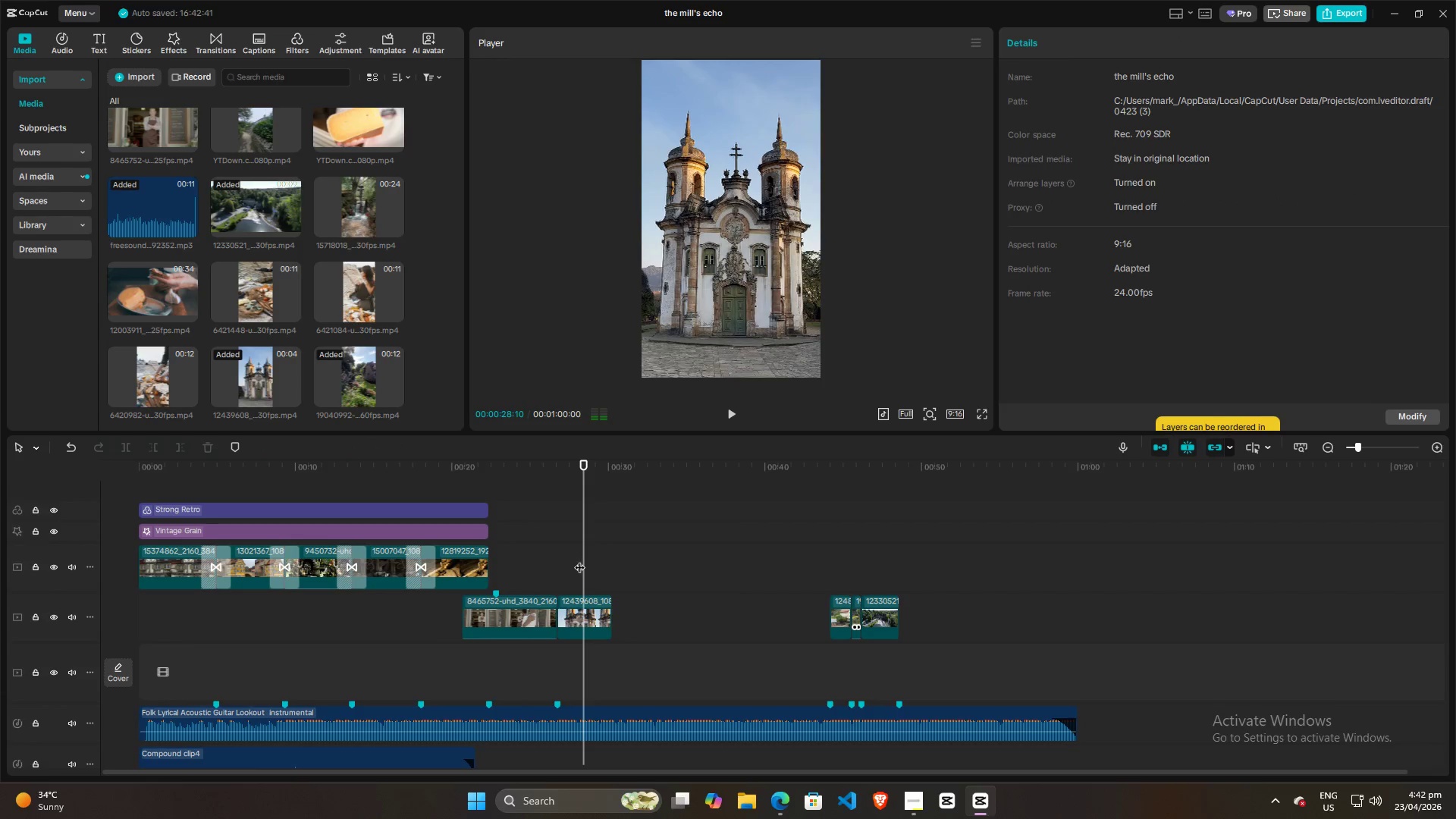 
key(Space)
 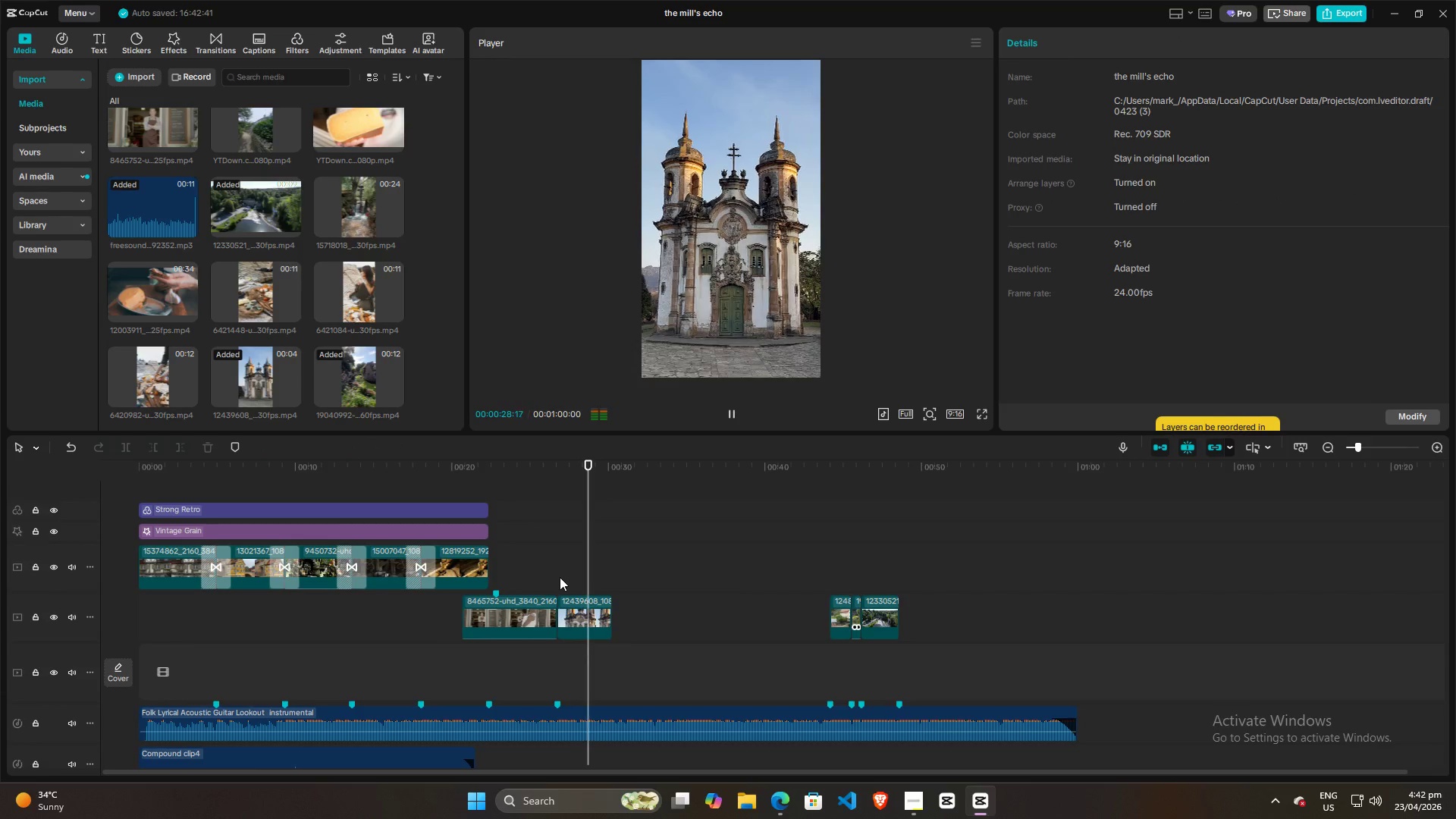 
key(Space)
 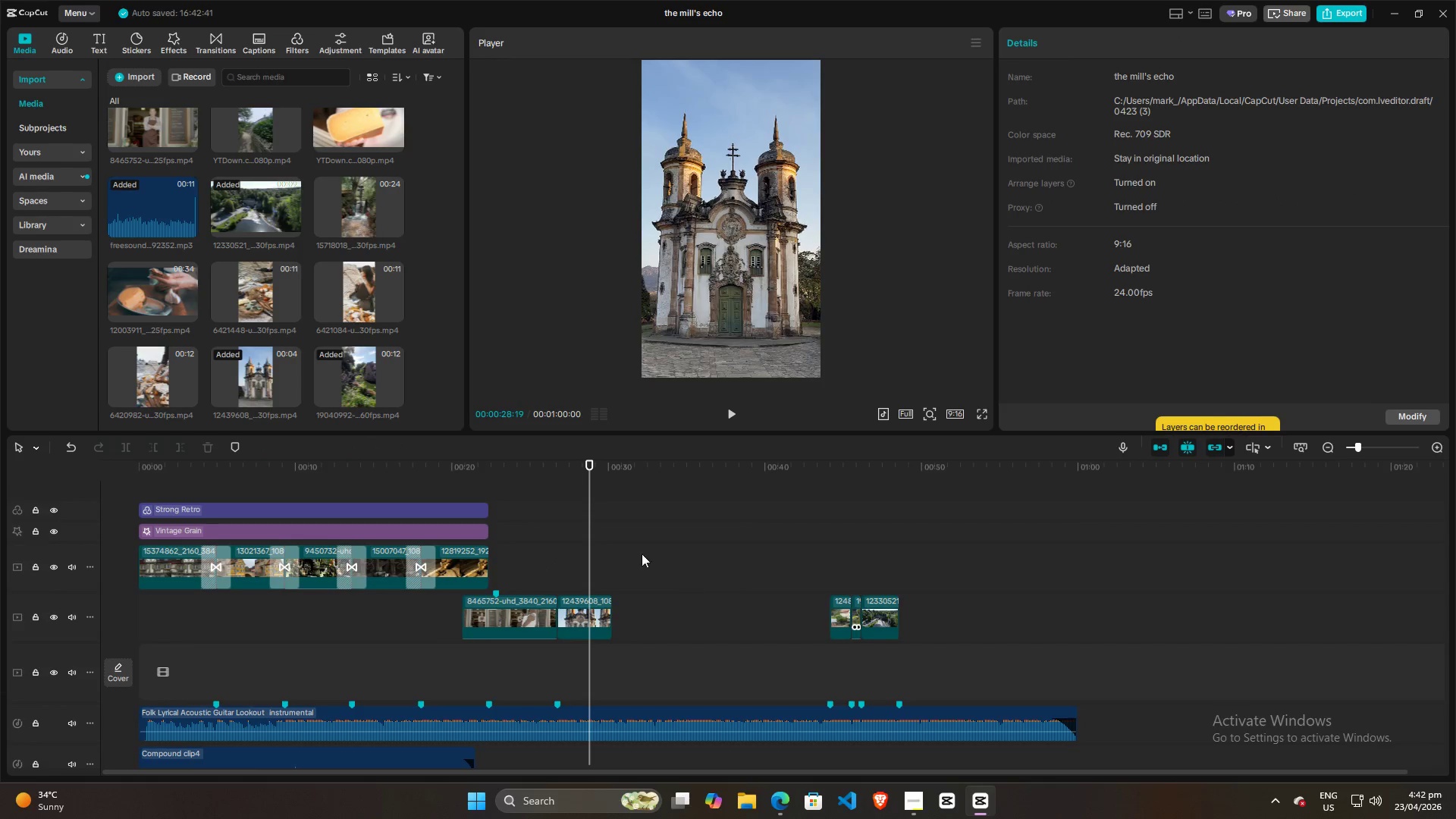 
scroll: coordinate [344, 376], scroll_direction: down, amount: 4.0
 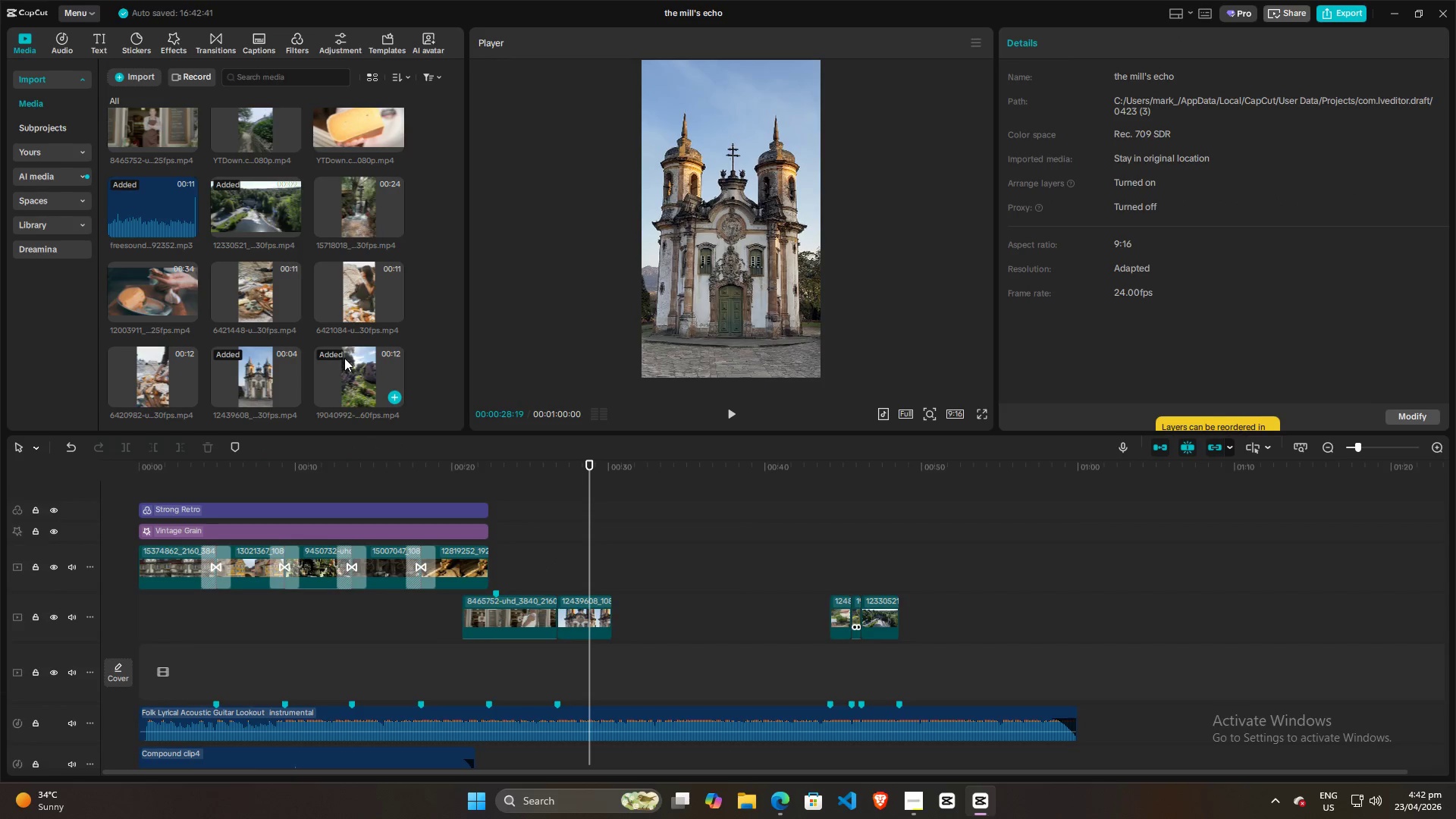 
scroll: coordinate [344, 358], scroll_direction: up, amount: 1.0
 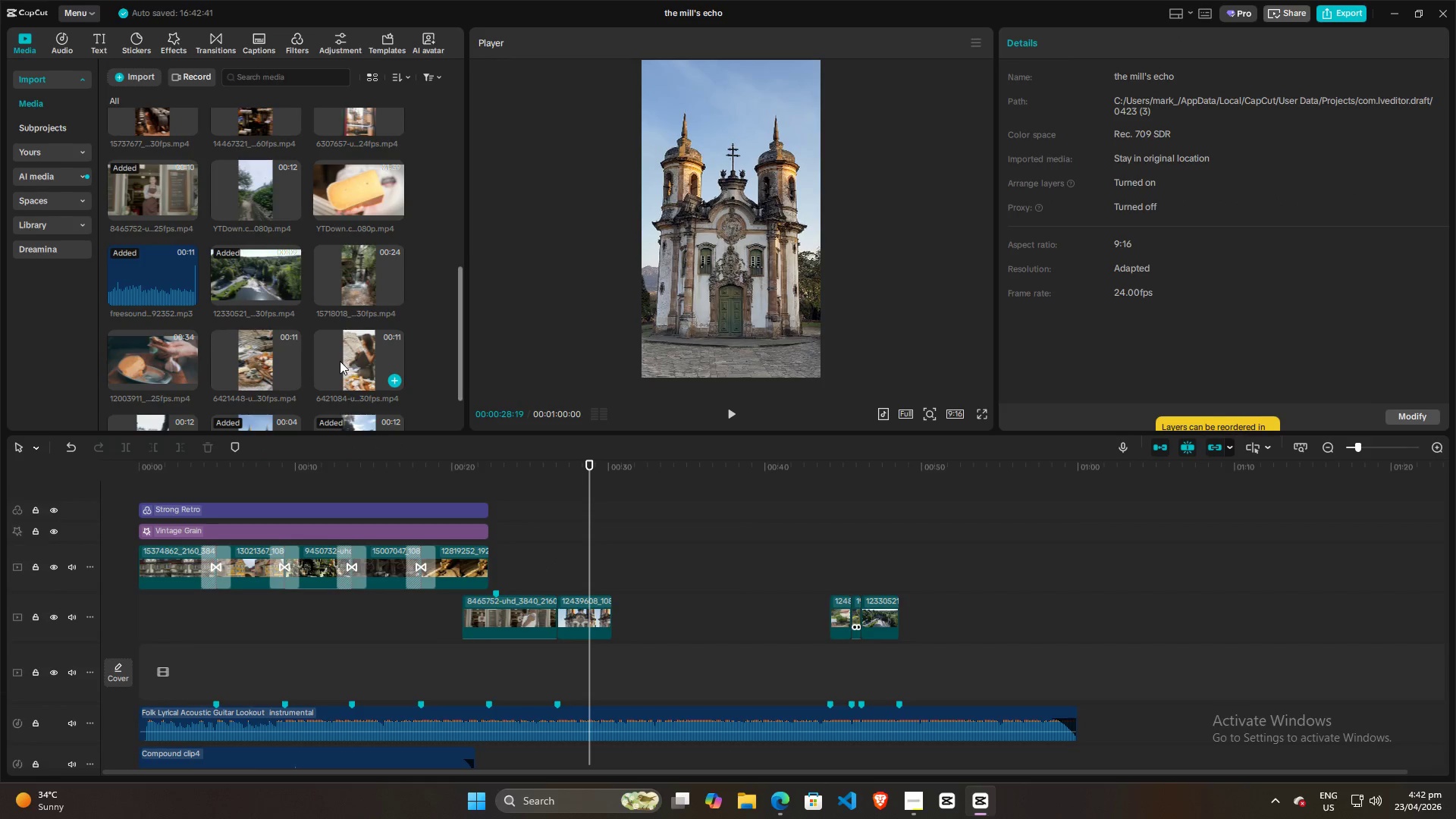 
scroll: coordinate [340, 362], scroll_direction: down, amount: 1.0
 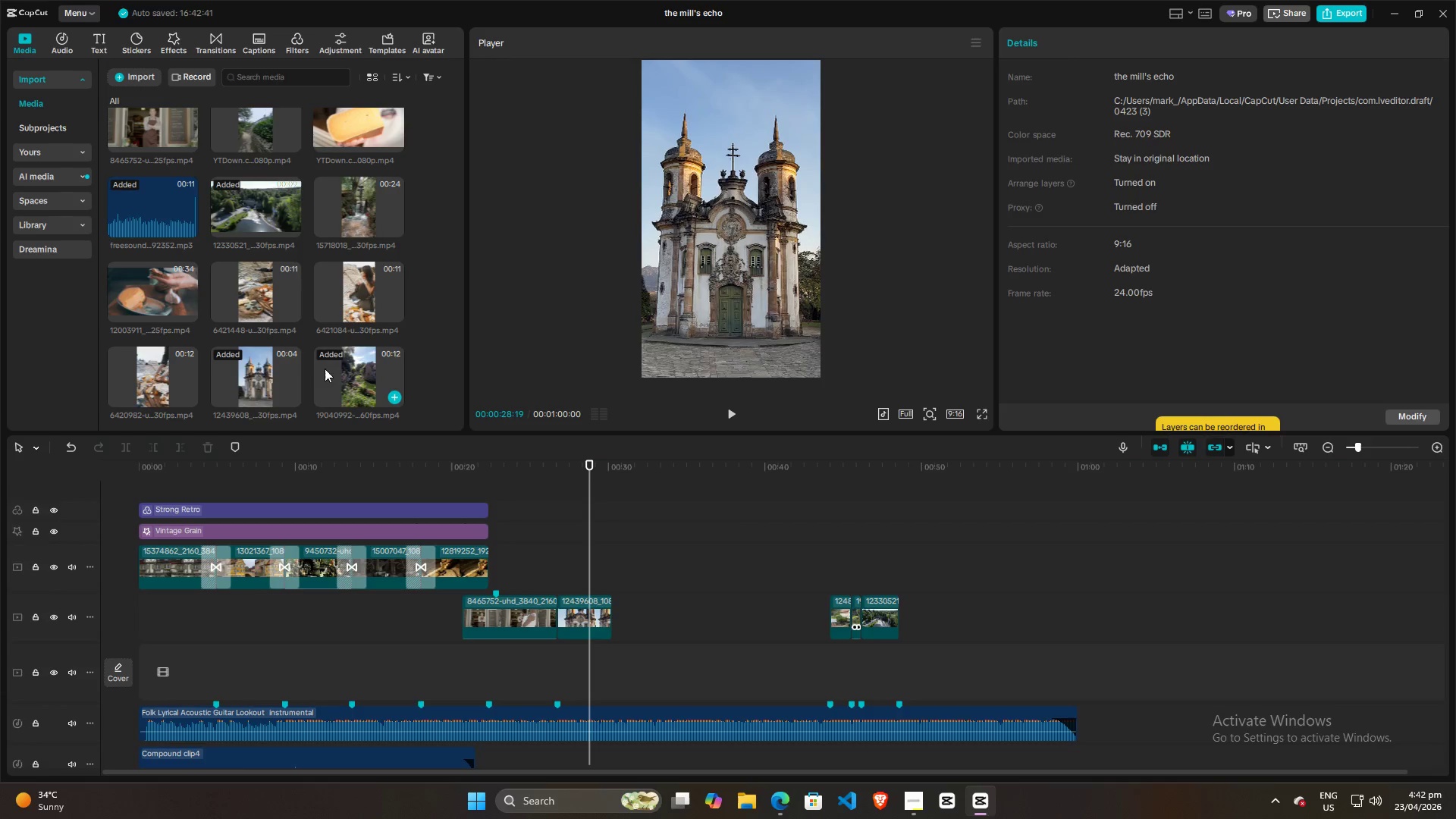 
wait(6.6)
 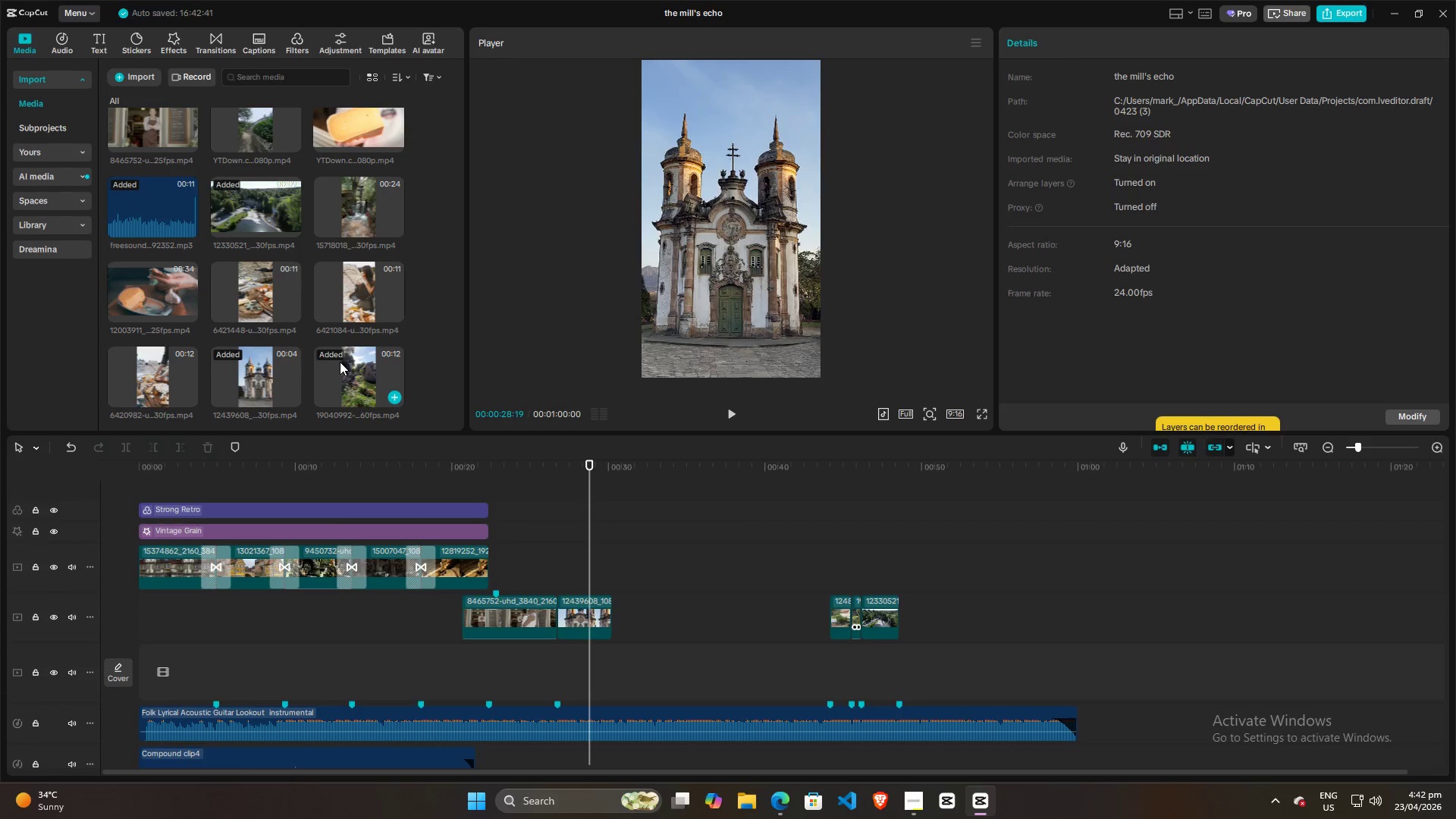 
scroll: coordinate [286, 375], scroll_direction: up, amount: 6.0
 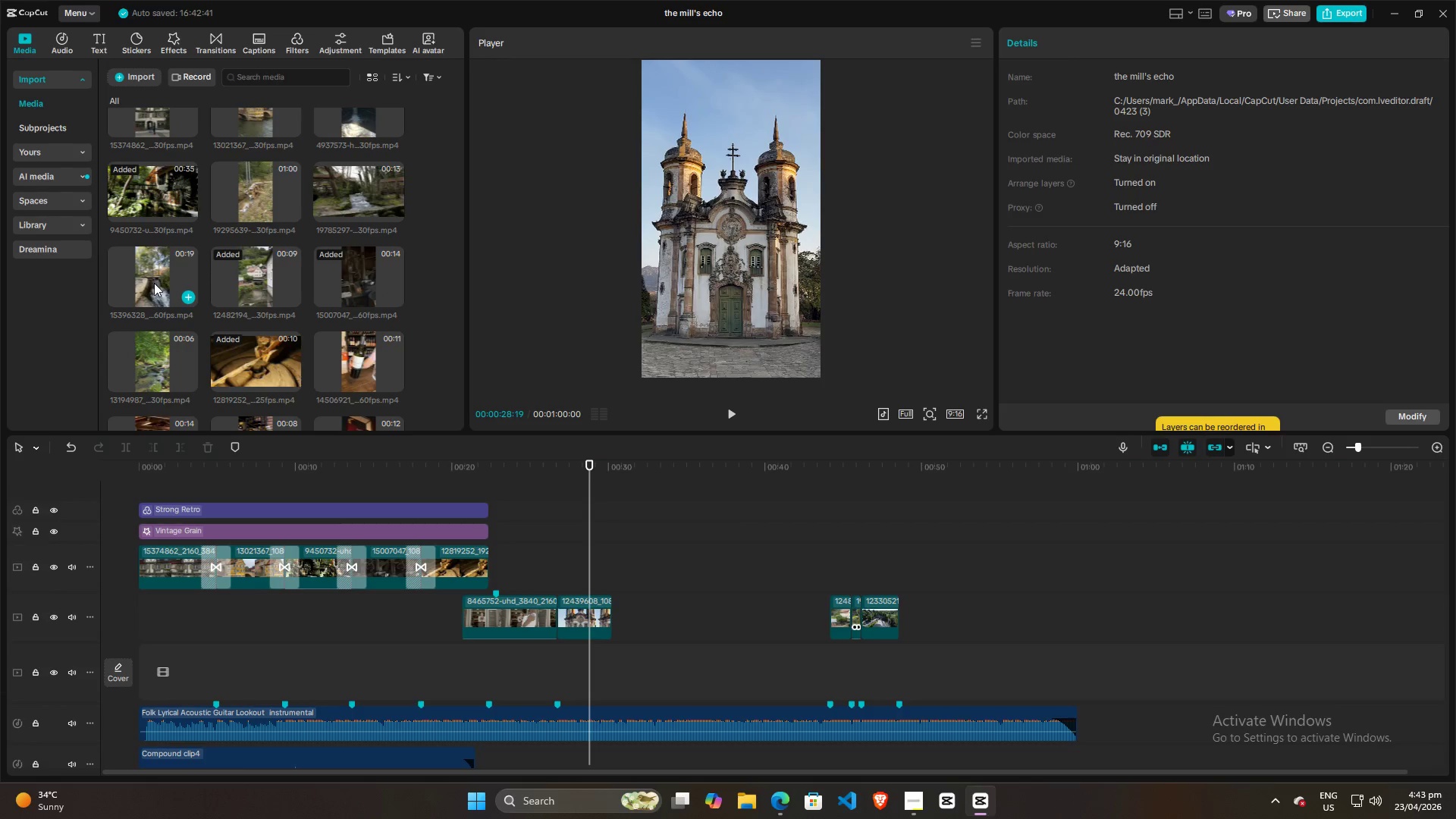 
left_click([584, 613])
 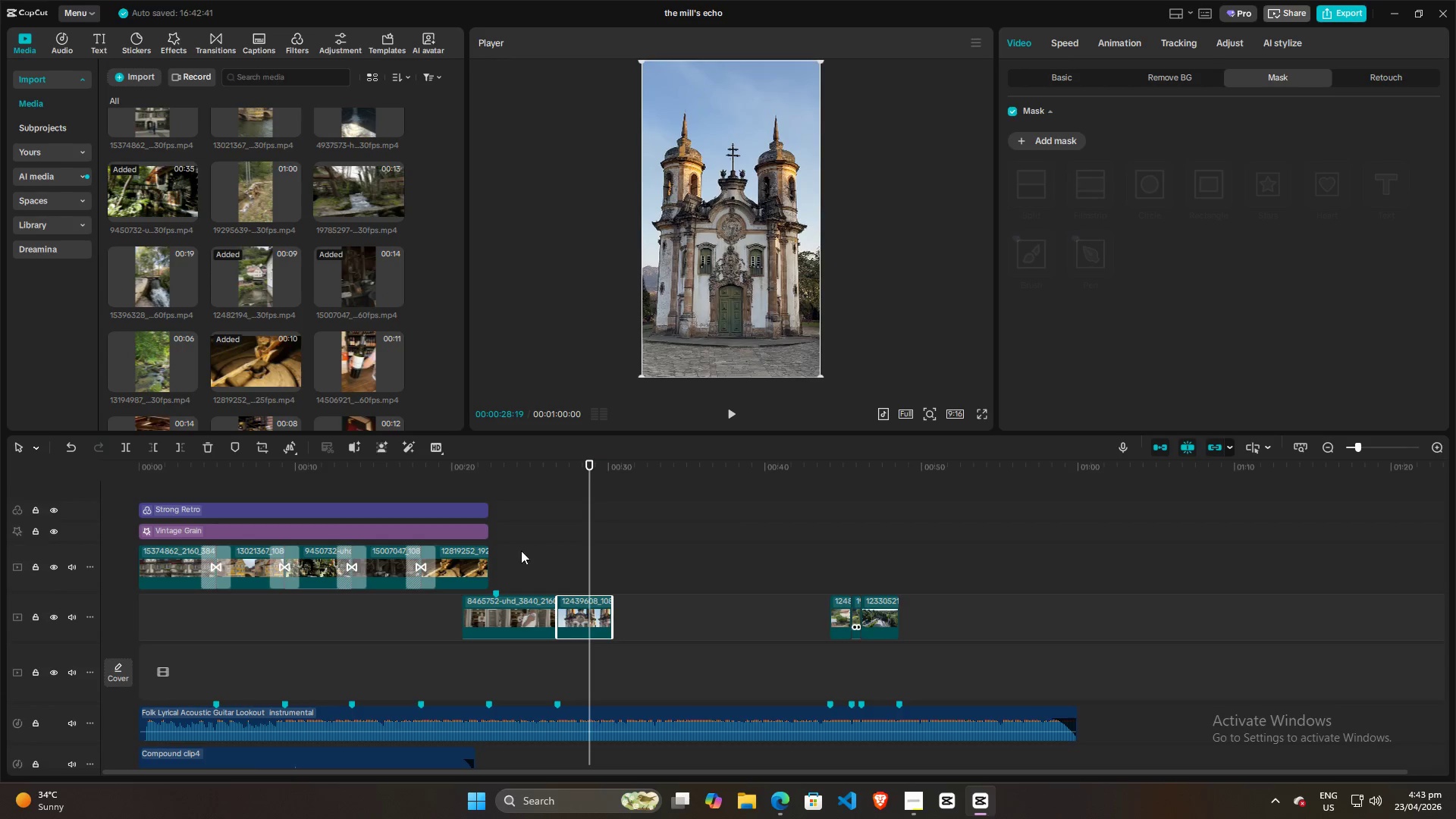 
key(Backspace)
 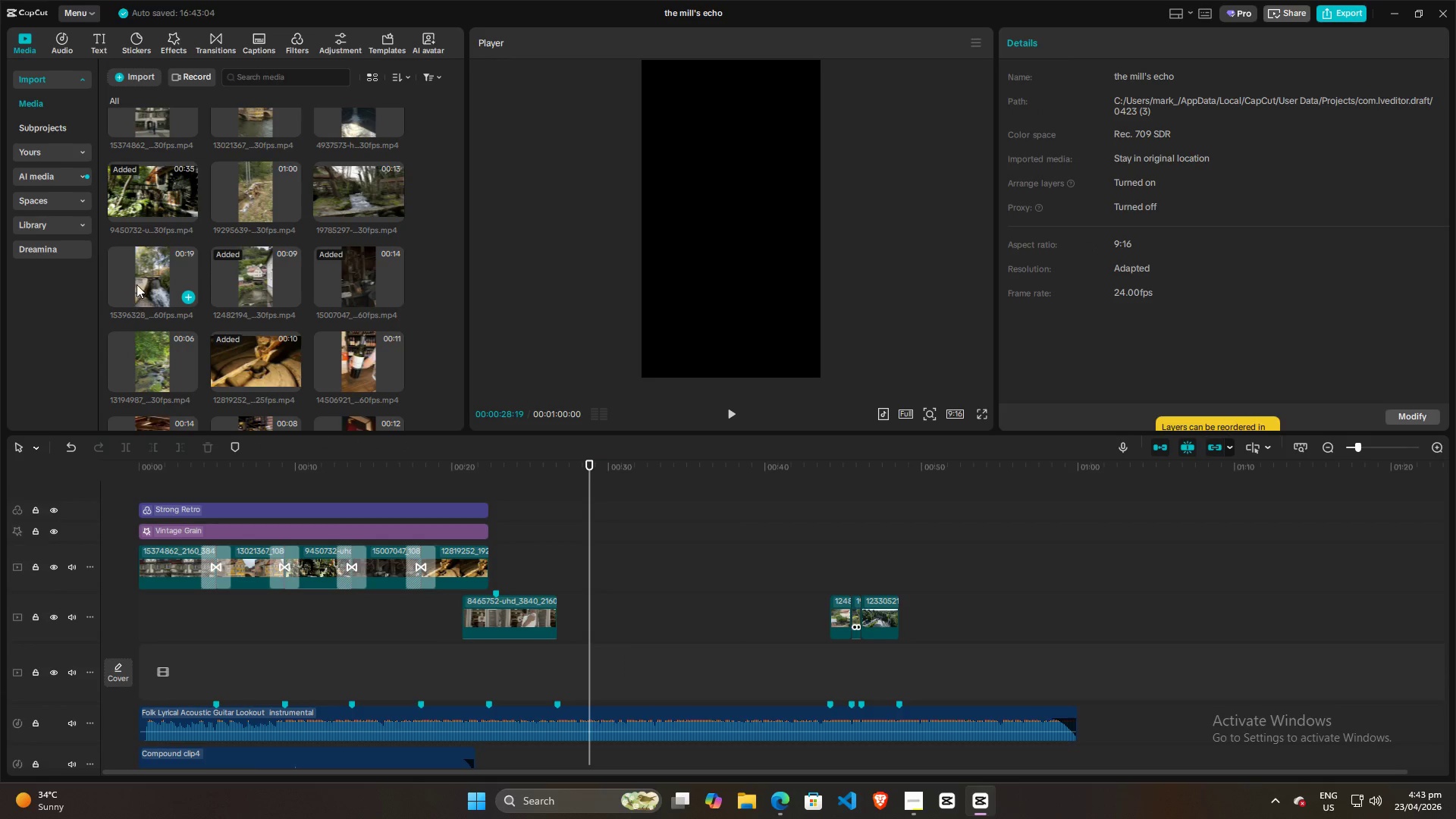 
left_click([146, 277])
 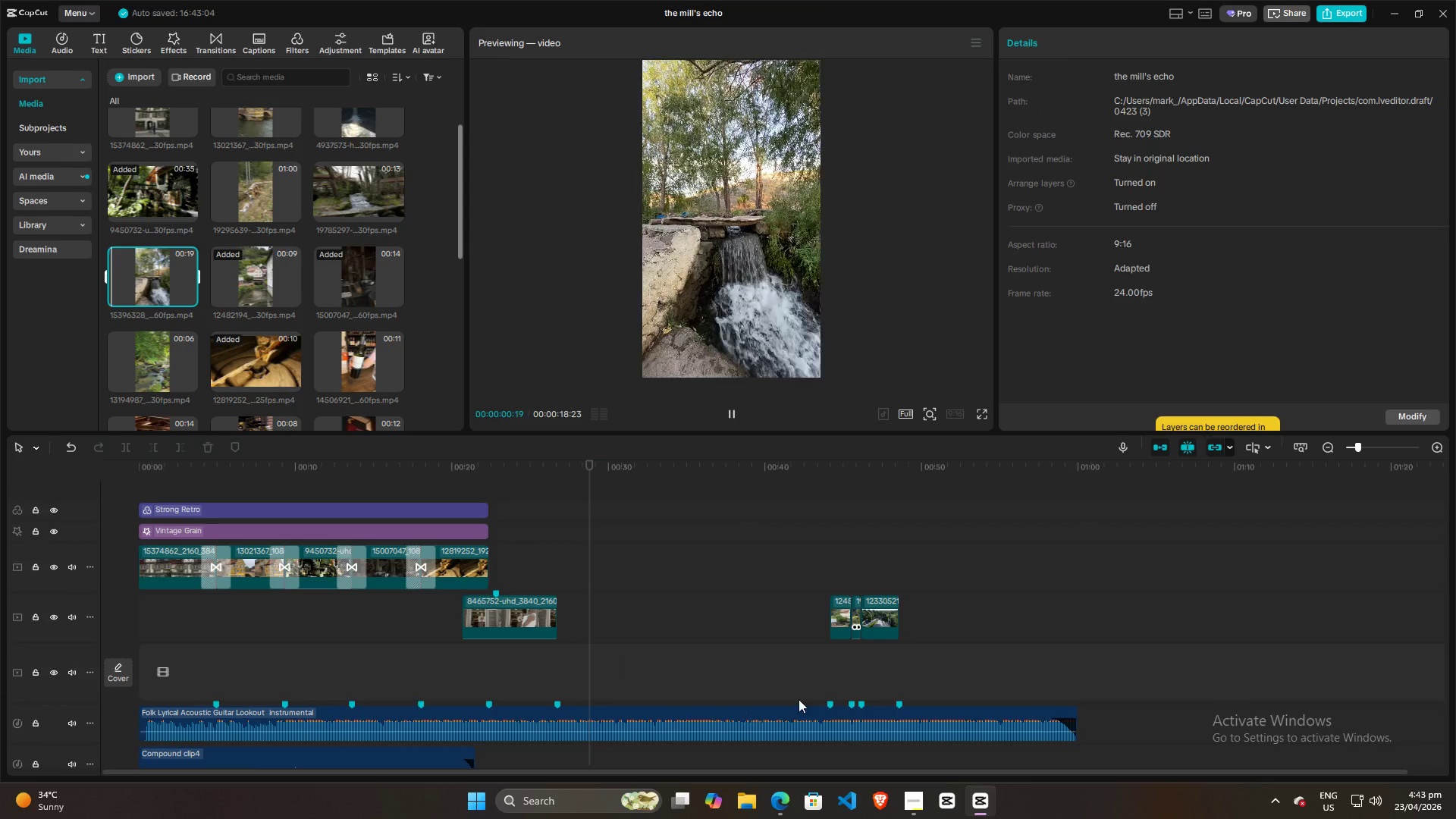 
left_click([922, 794])